 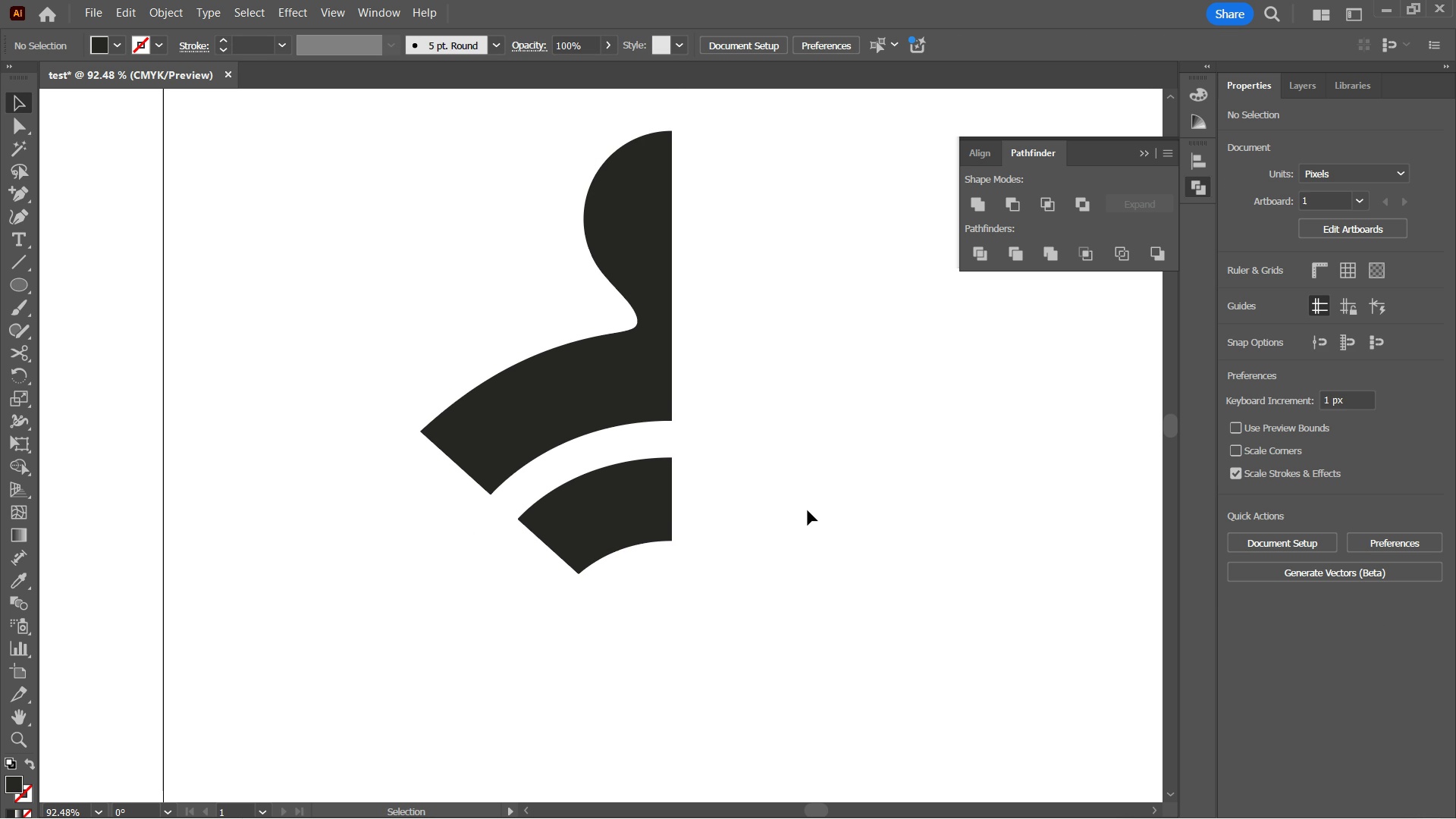 
left_click([808, 510])
 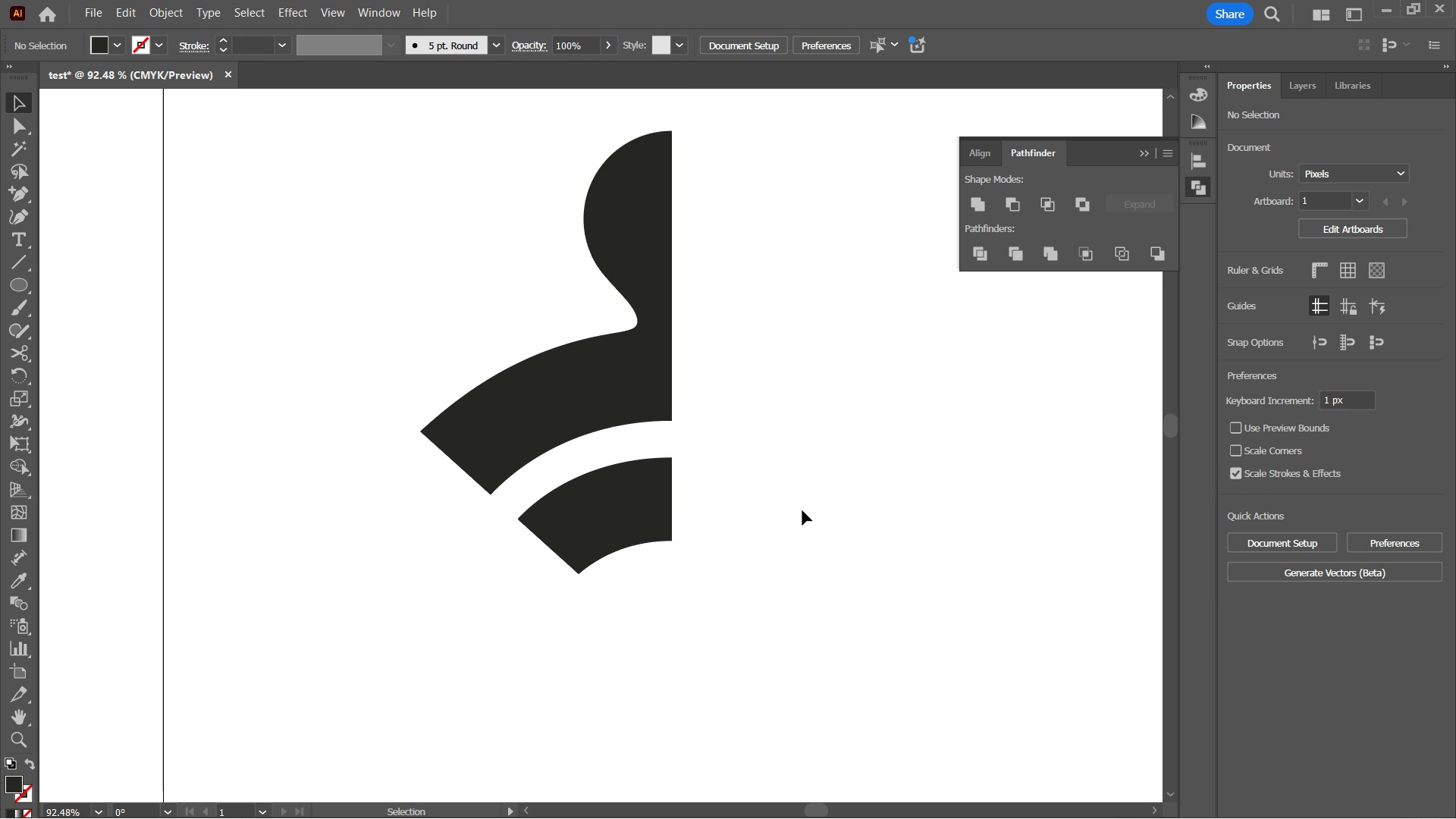 
left_click([636, 505])
 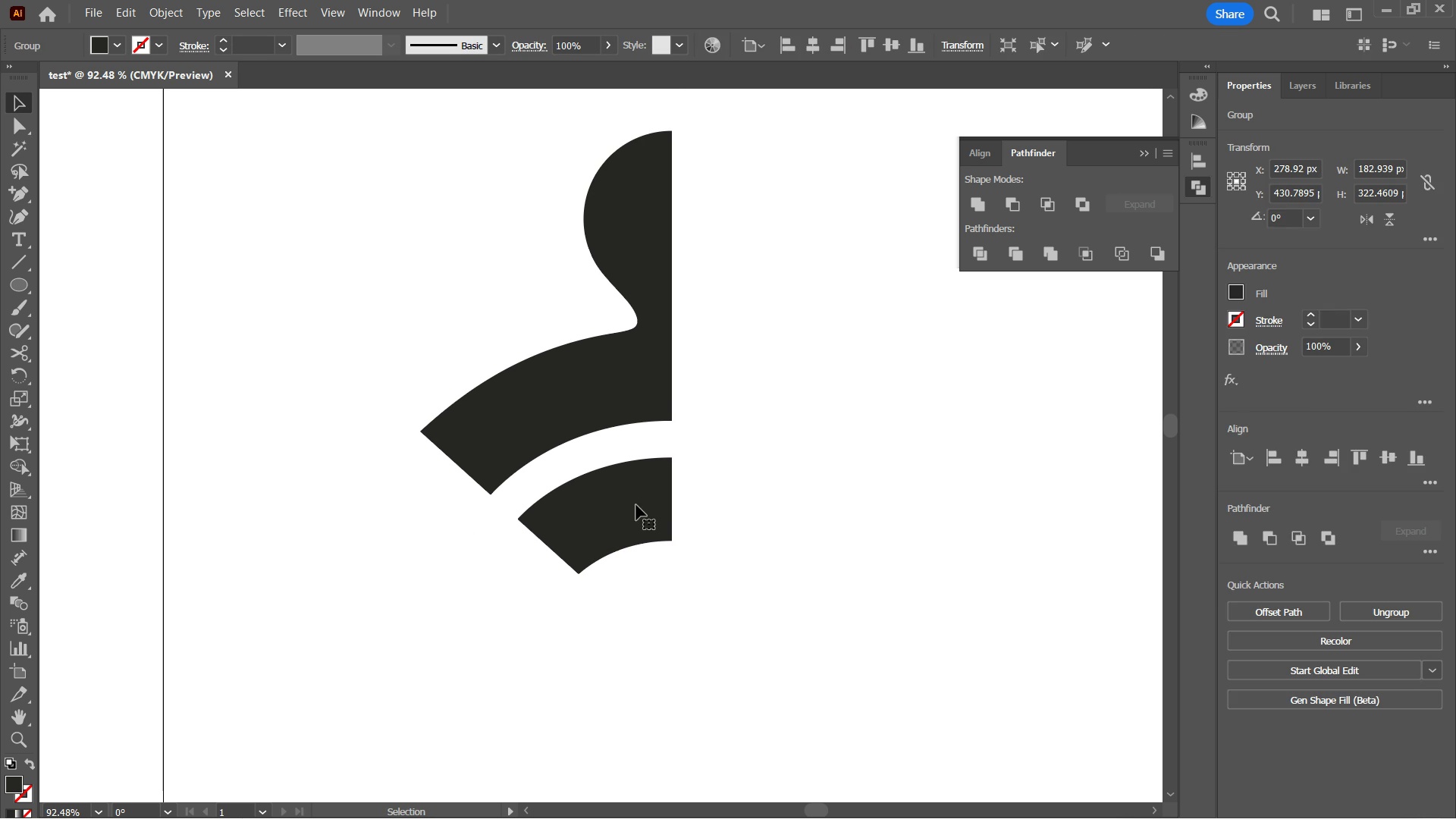 
key(V)
 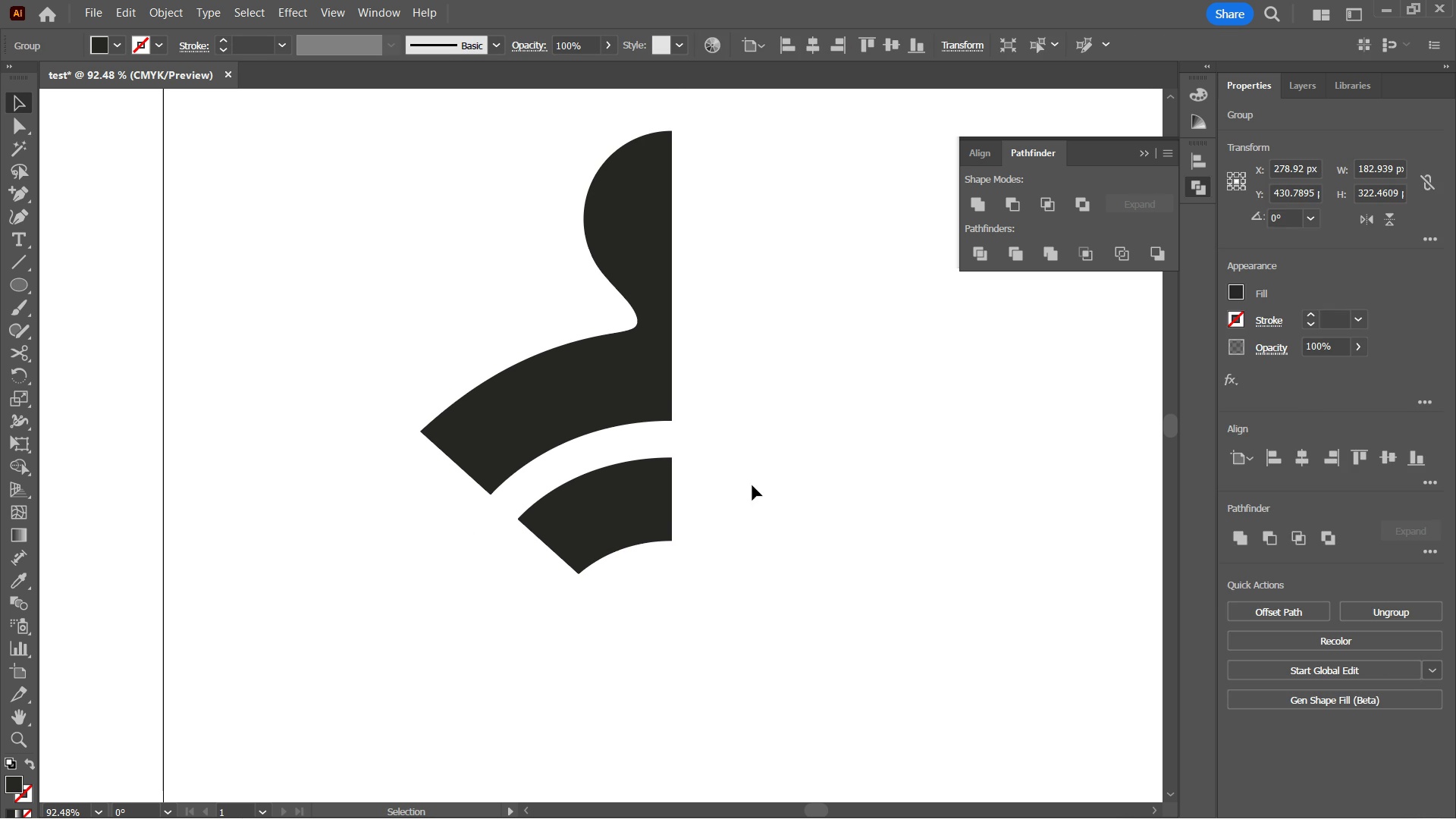 
left_click([752, 485])